 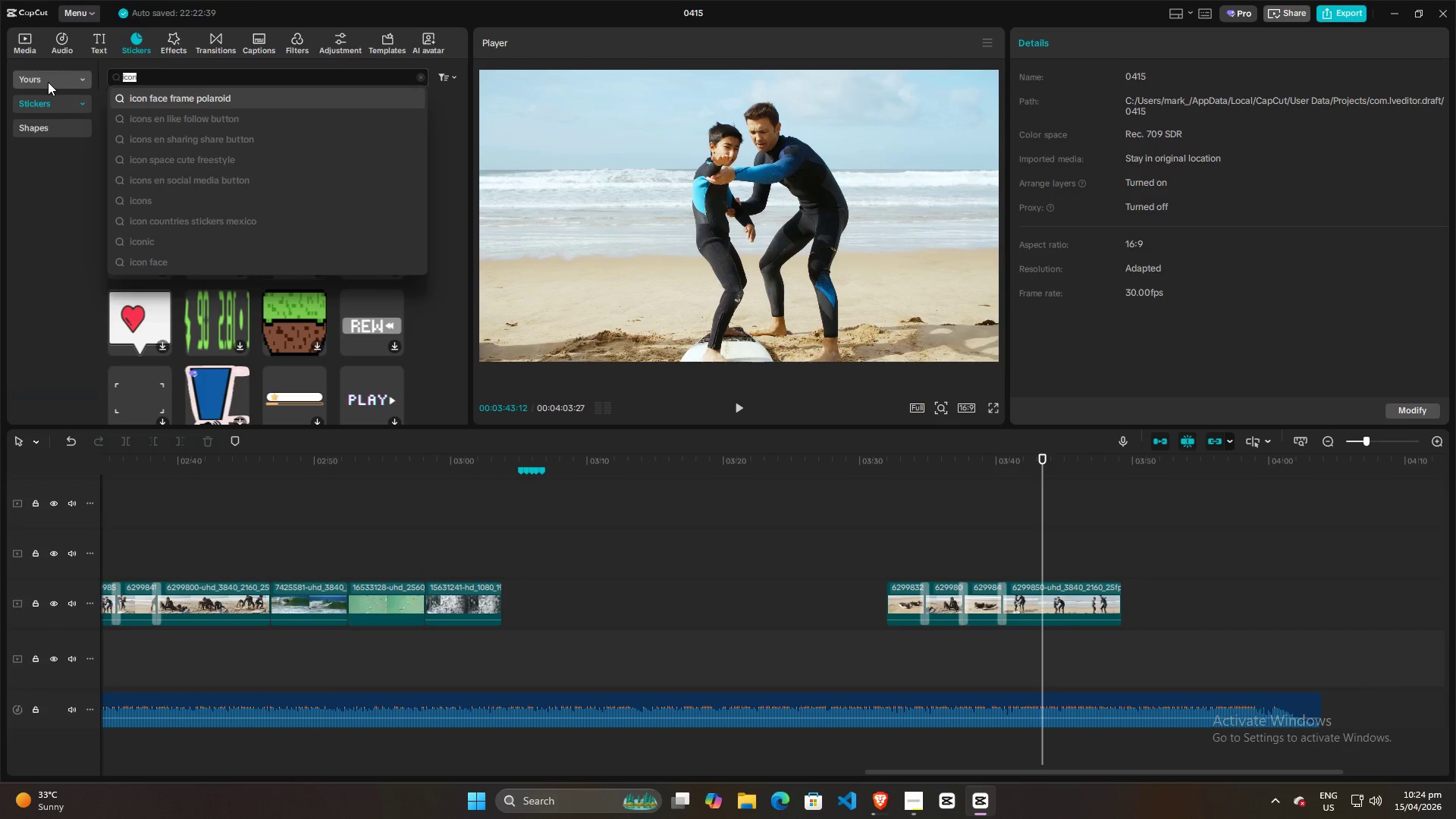 
key(Enter)
 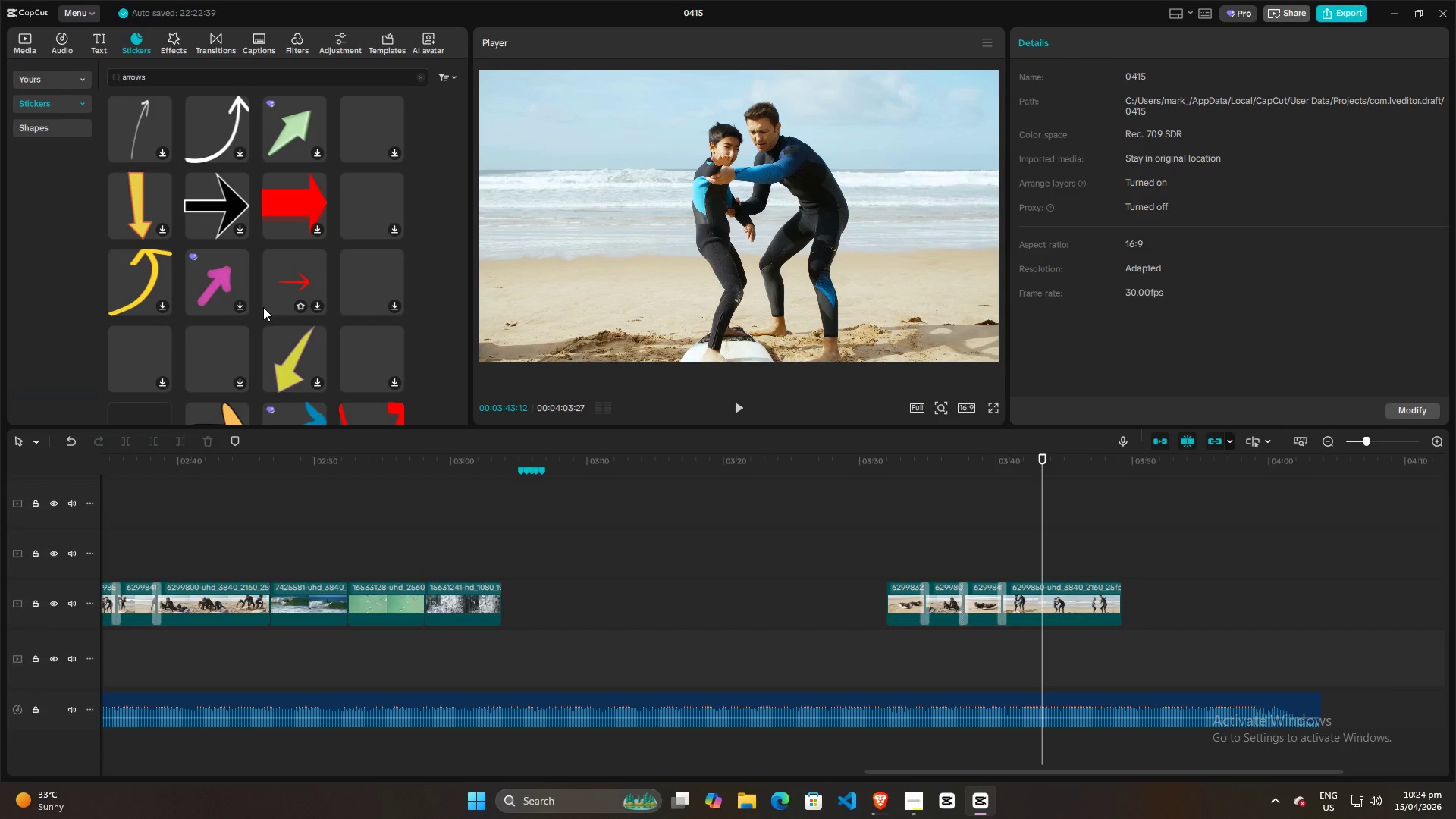 
scroll: coordinate [275, 314], scroll_direction: down, amount: 3.0
 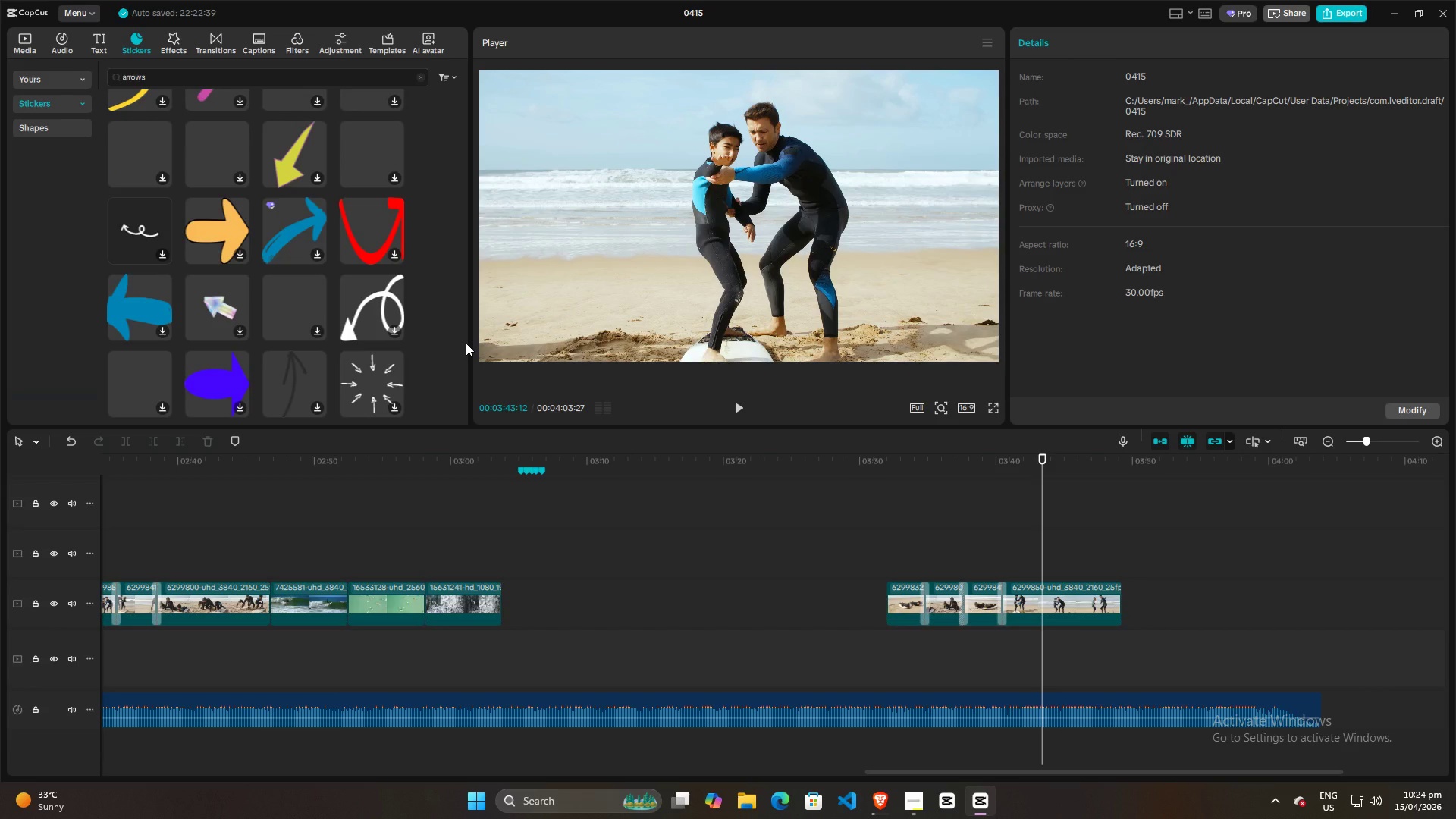 
scroll: coordinate [466, 343], scroll_direction: up, amount: 3.0
 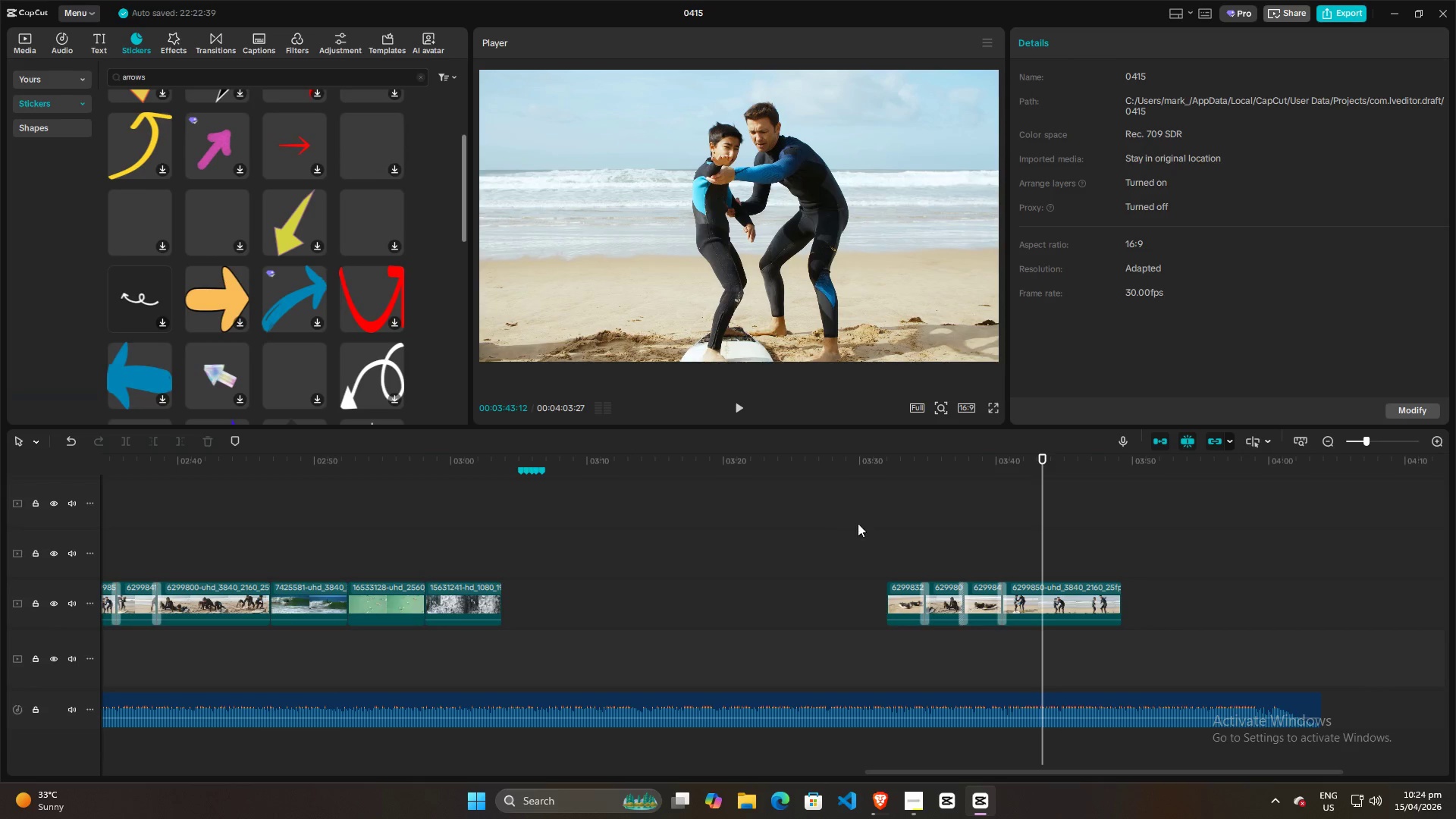 
left_click([894, 518])
 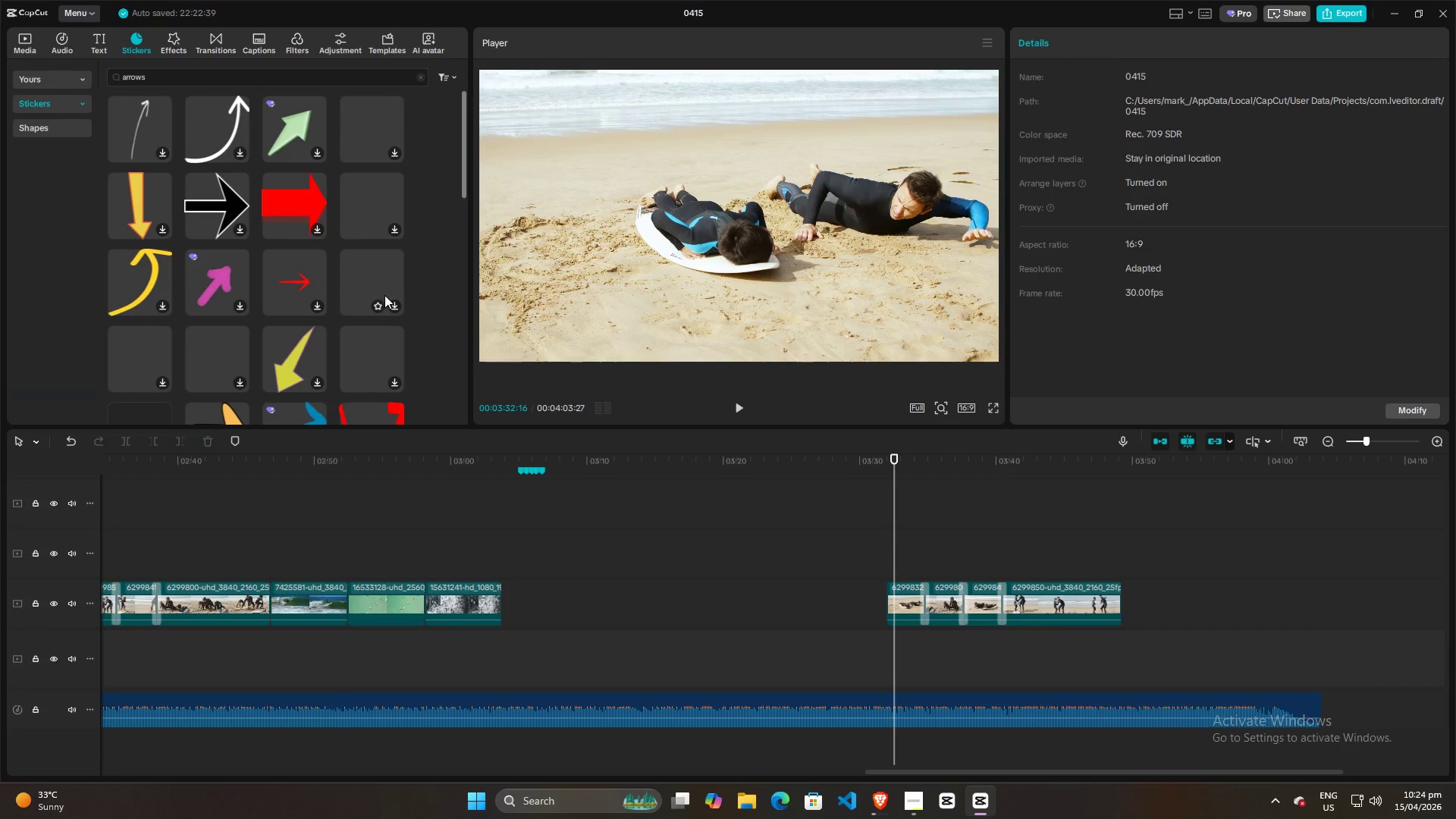 
scroll: coordinate [384, 296], scroll_direction: up, amount: 3.0
 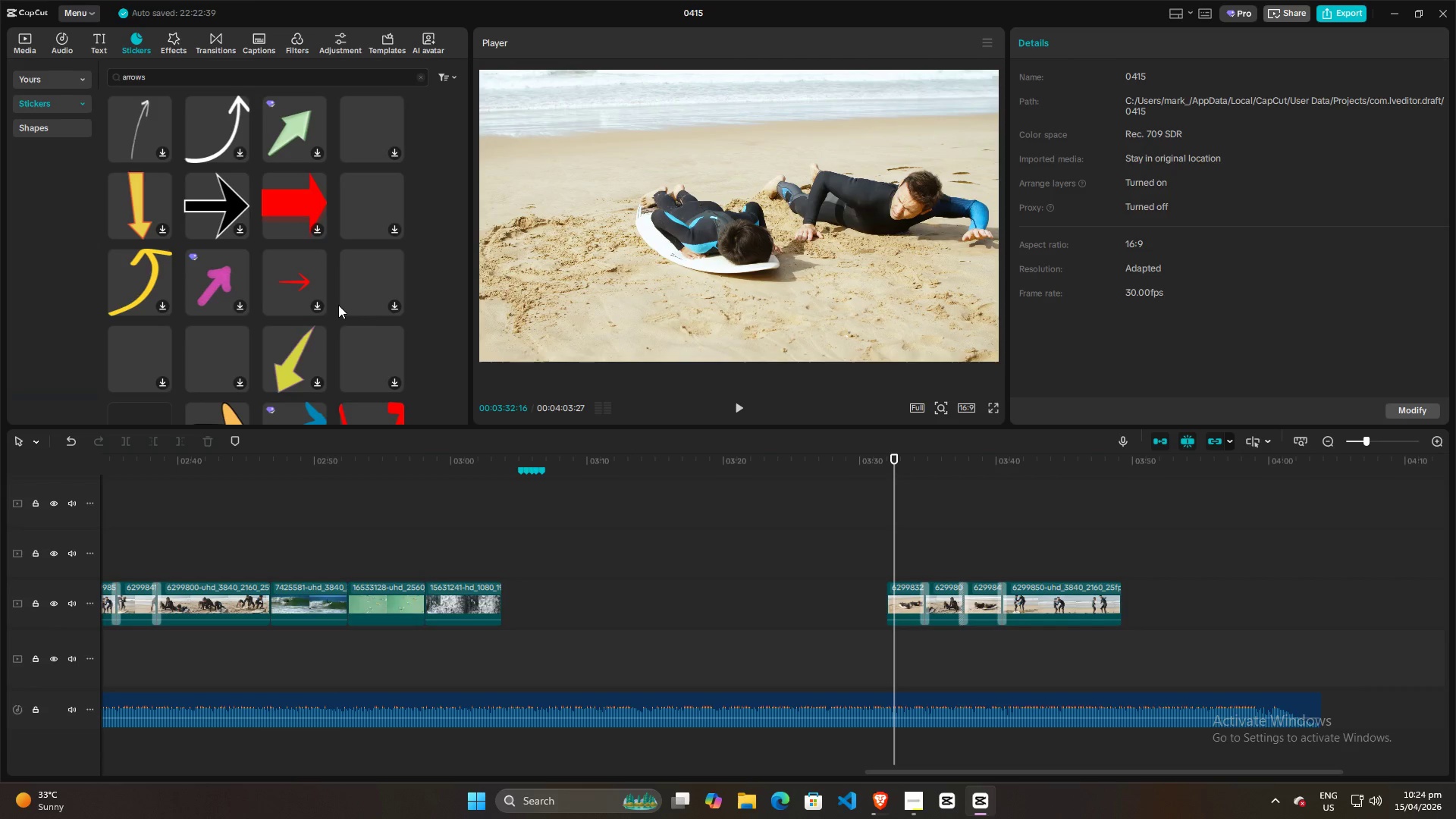 
scroll: coordinate [340, 304], scroll_direction: down, amount: 10.0
 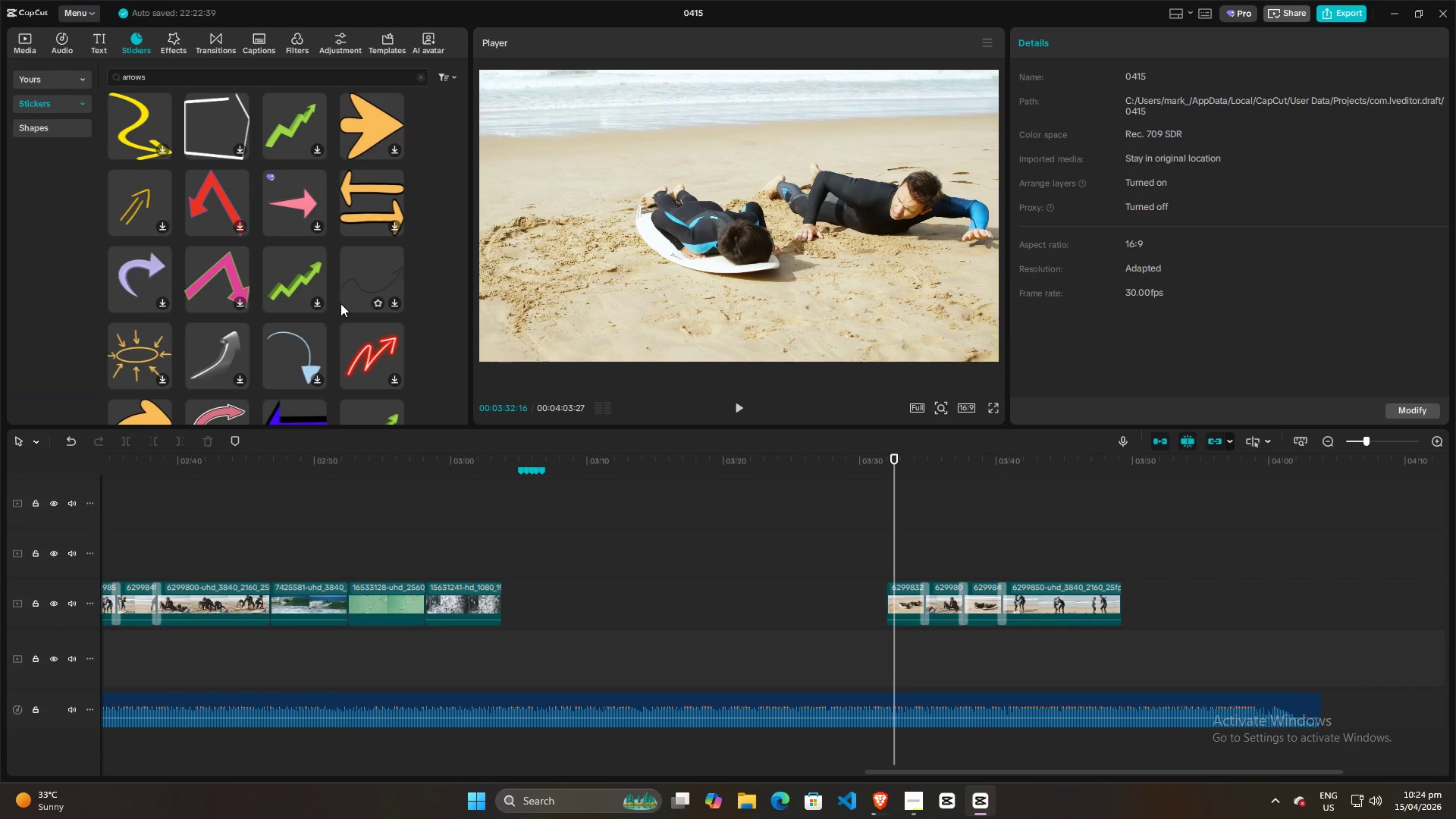 
wait(8.73)
 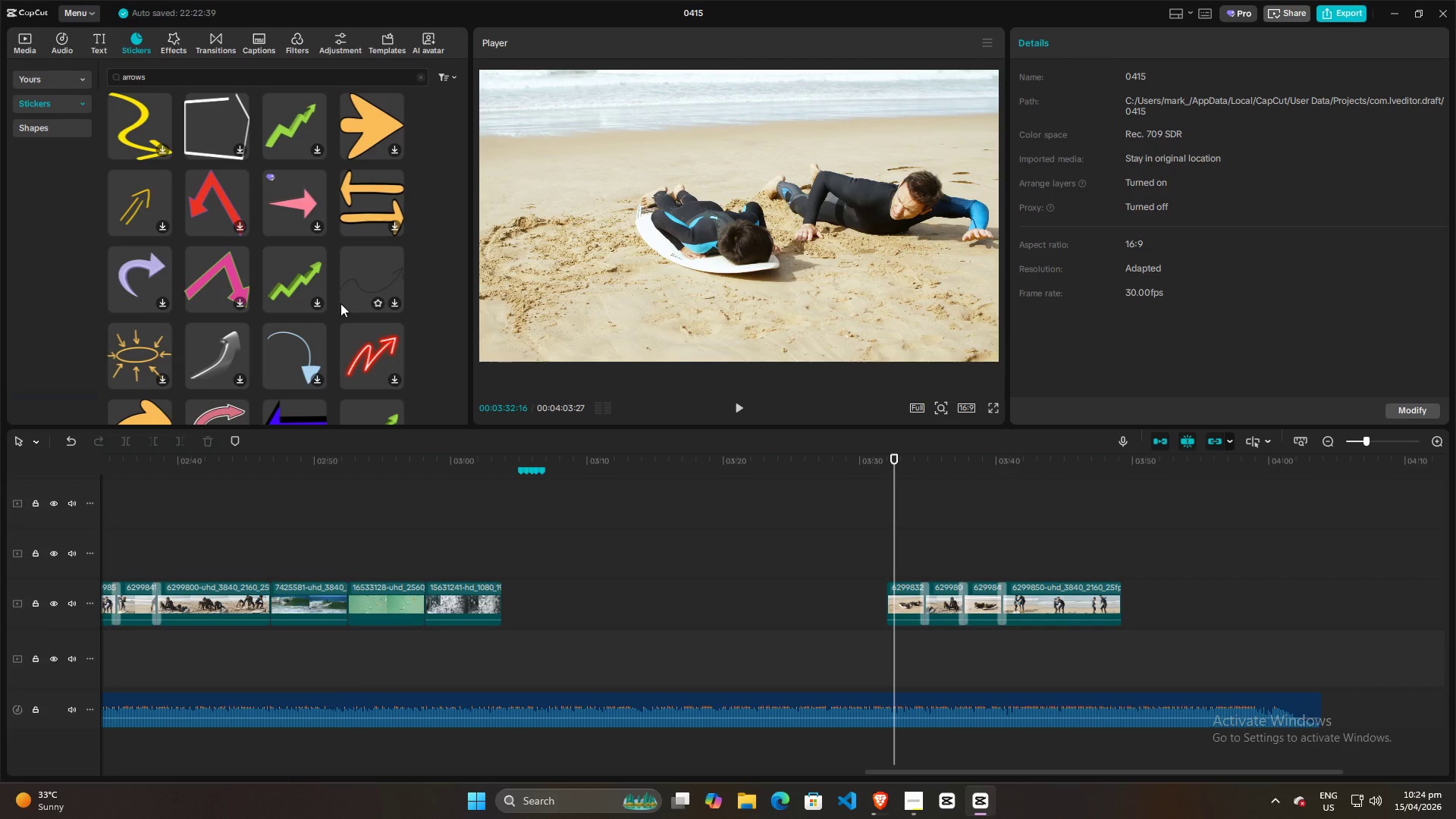 
scroll: coordinate [311, 340], scroll_direction: down, amount: 6.0
 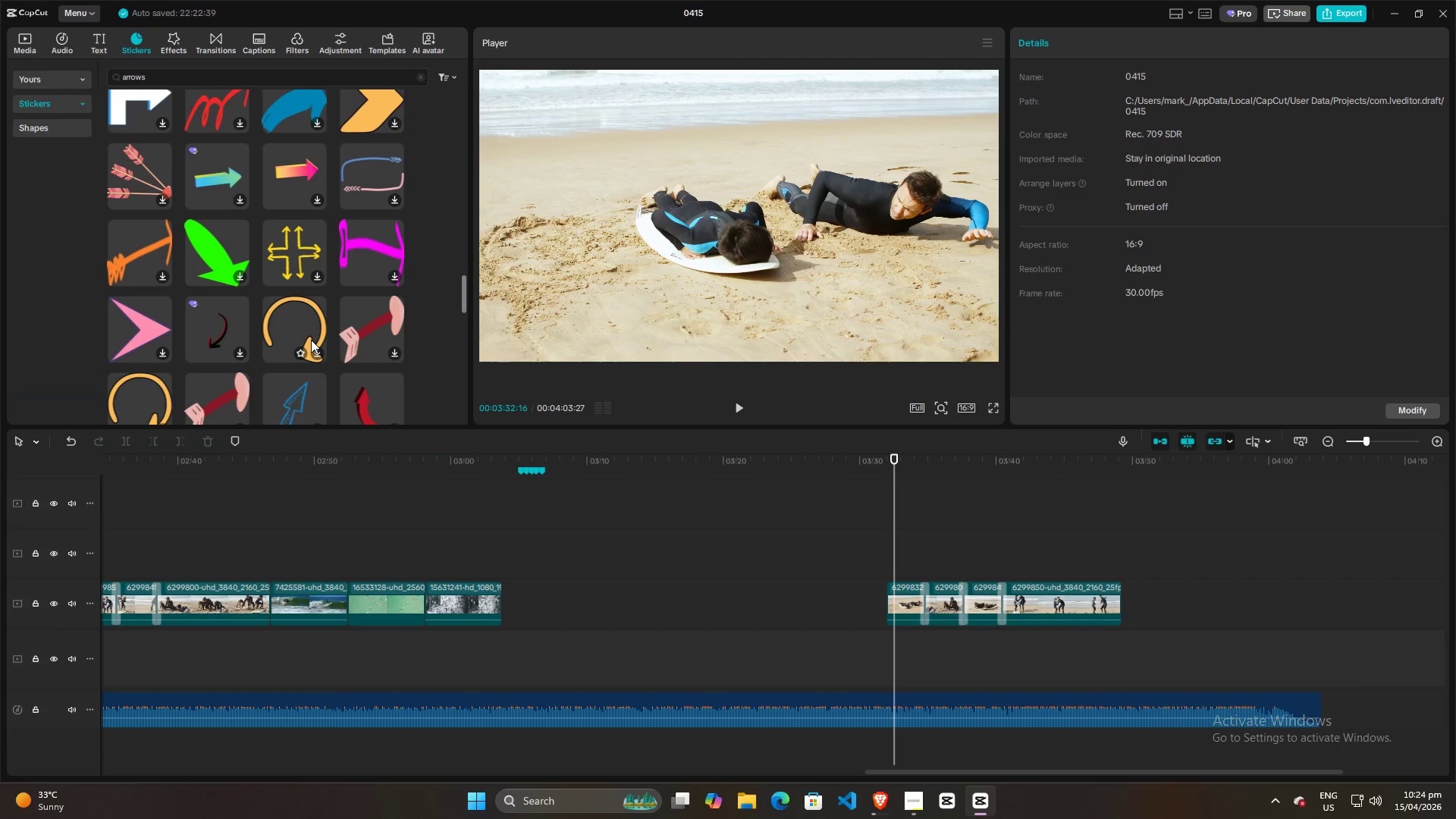 
scroll: coordinate [297, 345], scroll_direction: up, amount: 2.0
 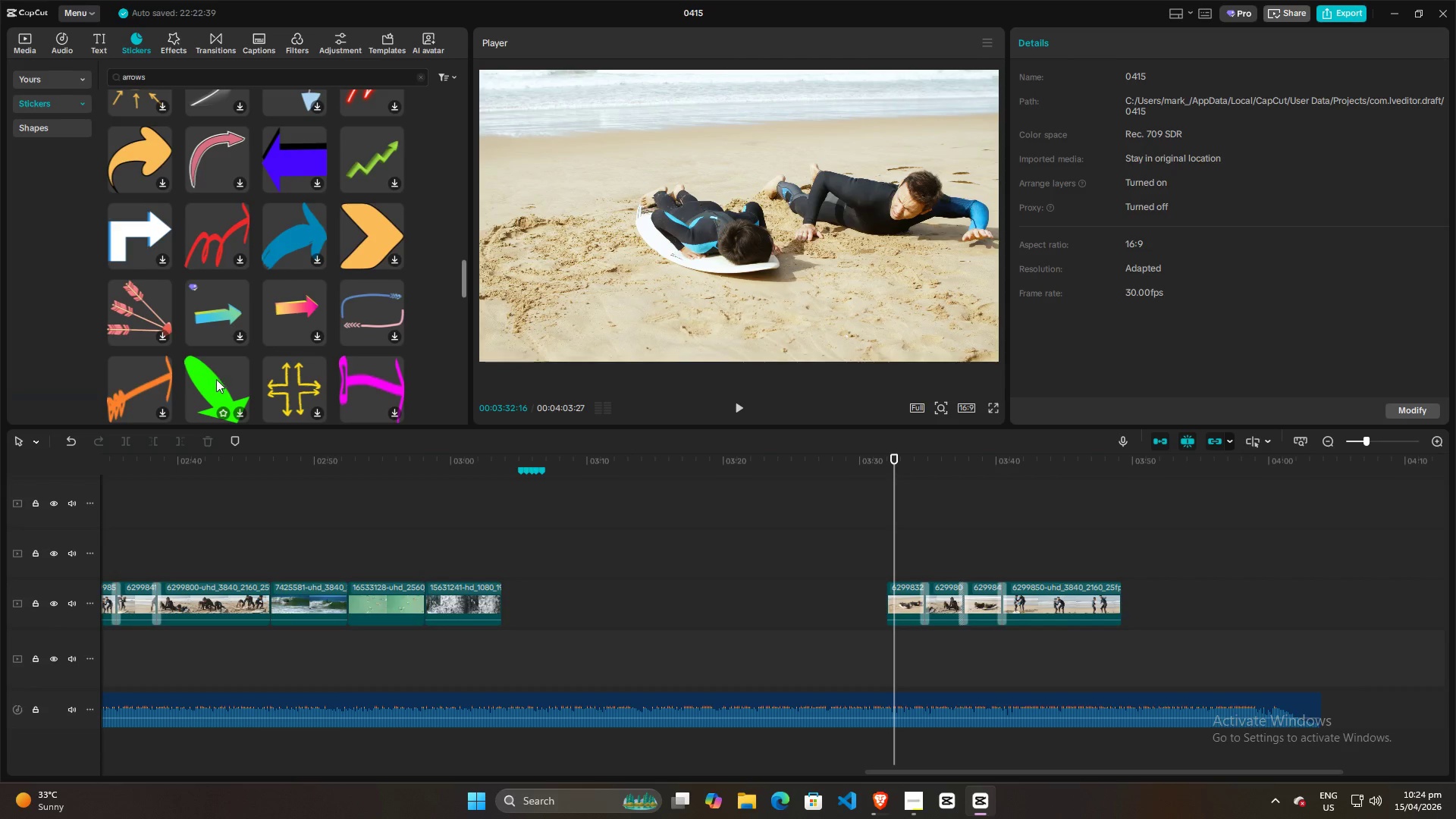 
left_click_drag(start_coordinate=[213, 381], to_coordinate=[582, 168])
 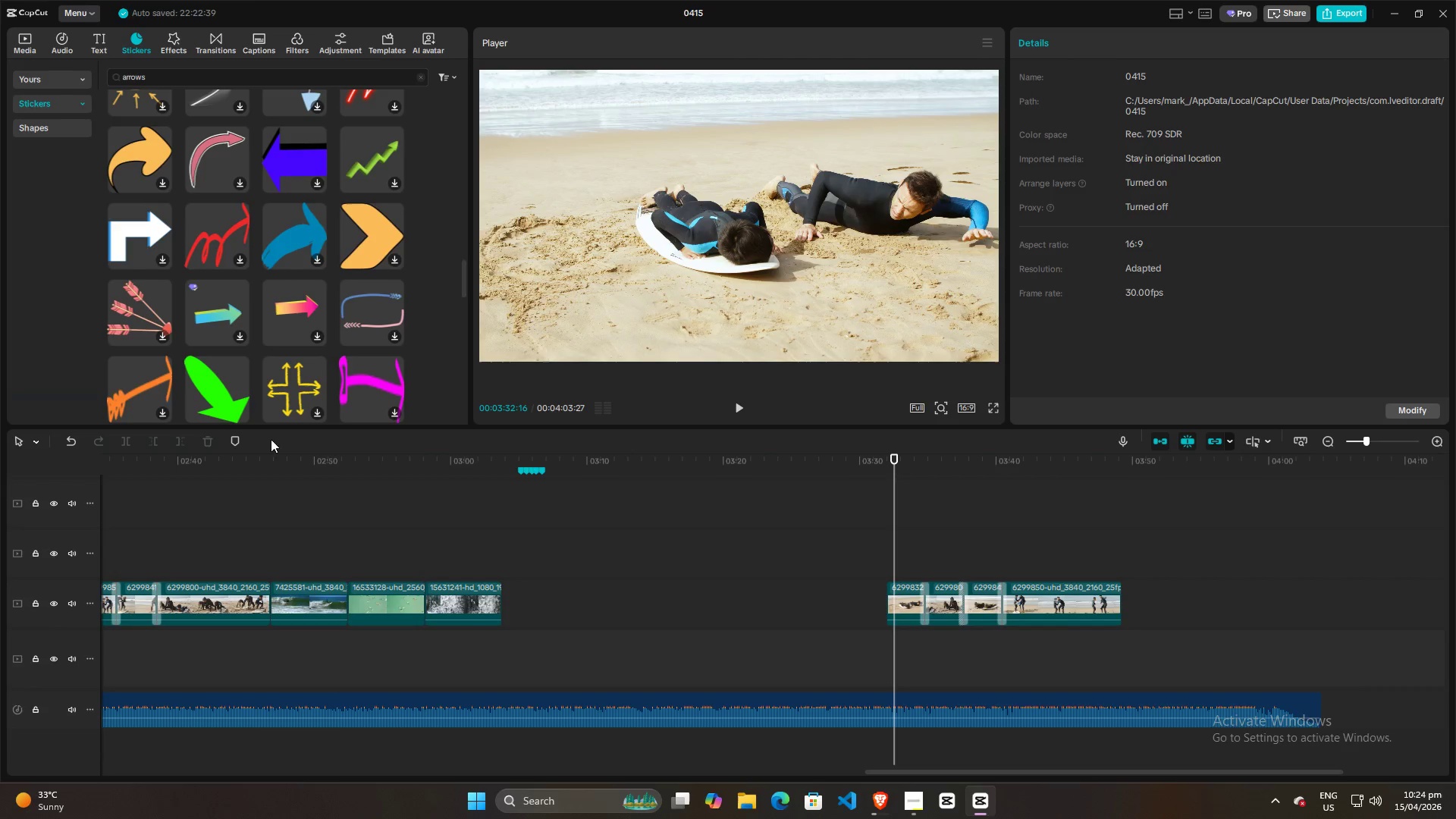 
left_click_drag(start_coordinate=[204, 382], to_coordinate=[883, 539])
 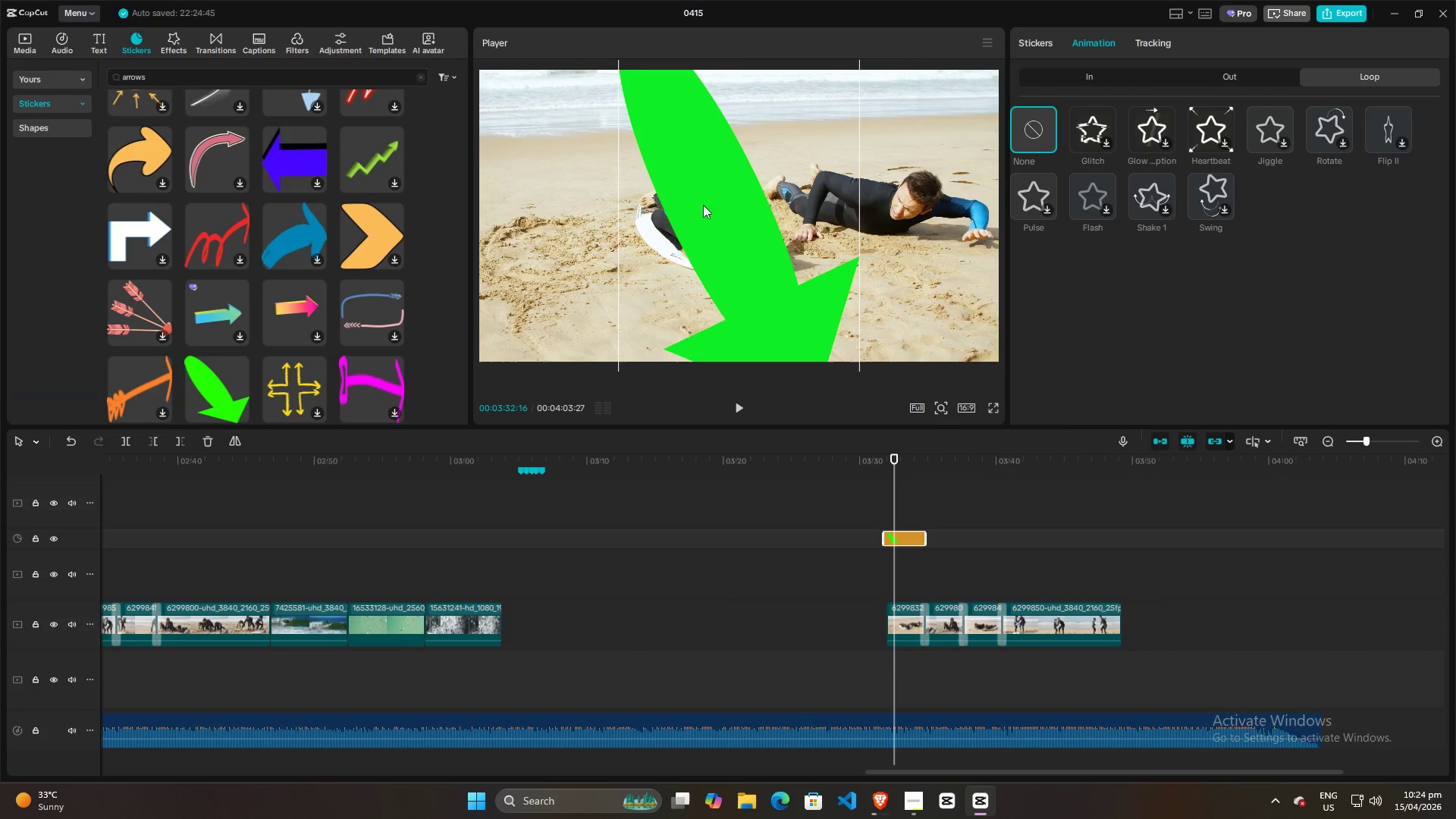 
left_click([703, 224])
 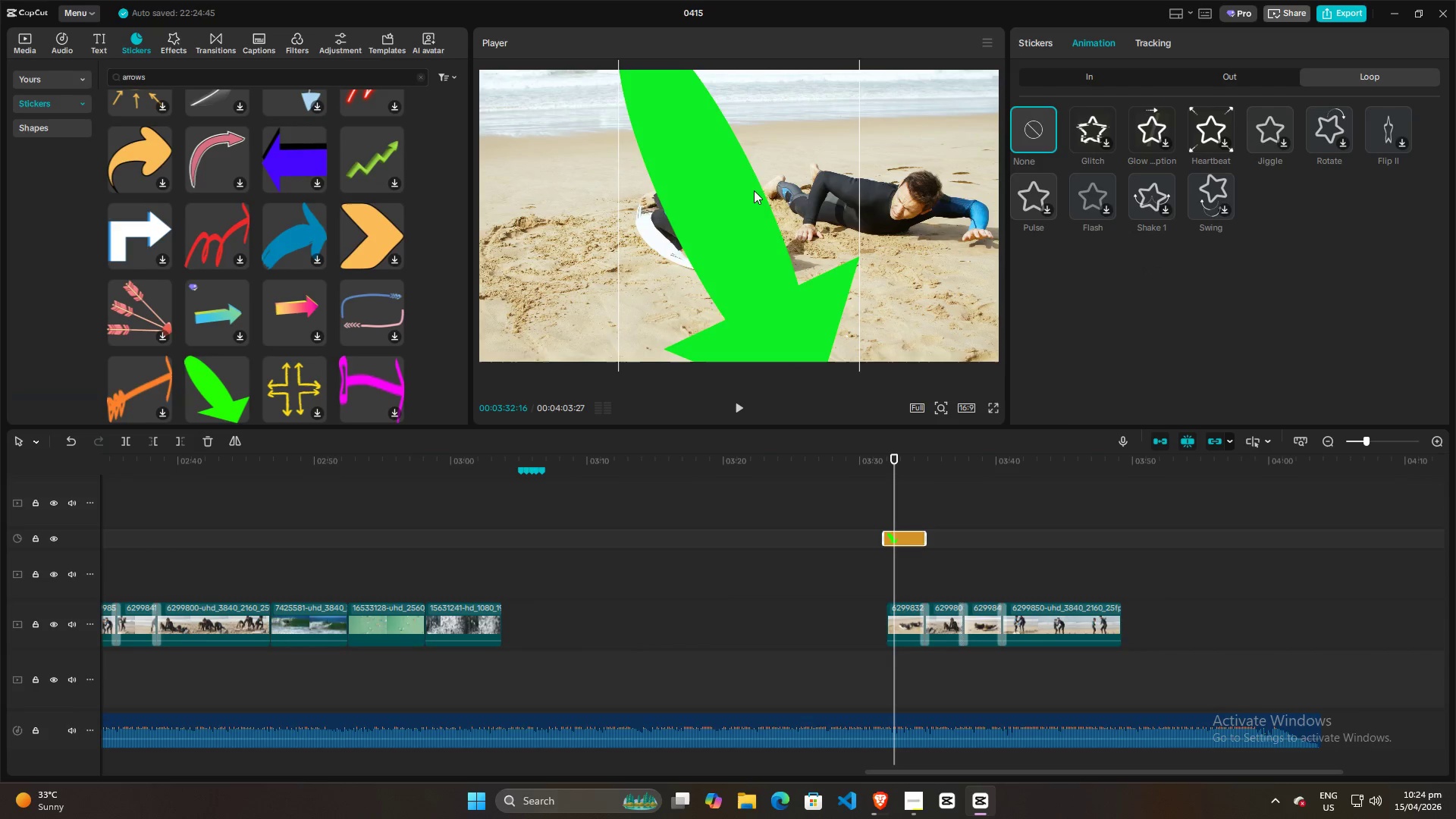 
left_click_drag(start_coordinate=[752, 190], to_coordinate=[661, 270])
 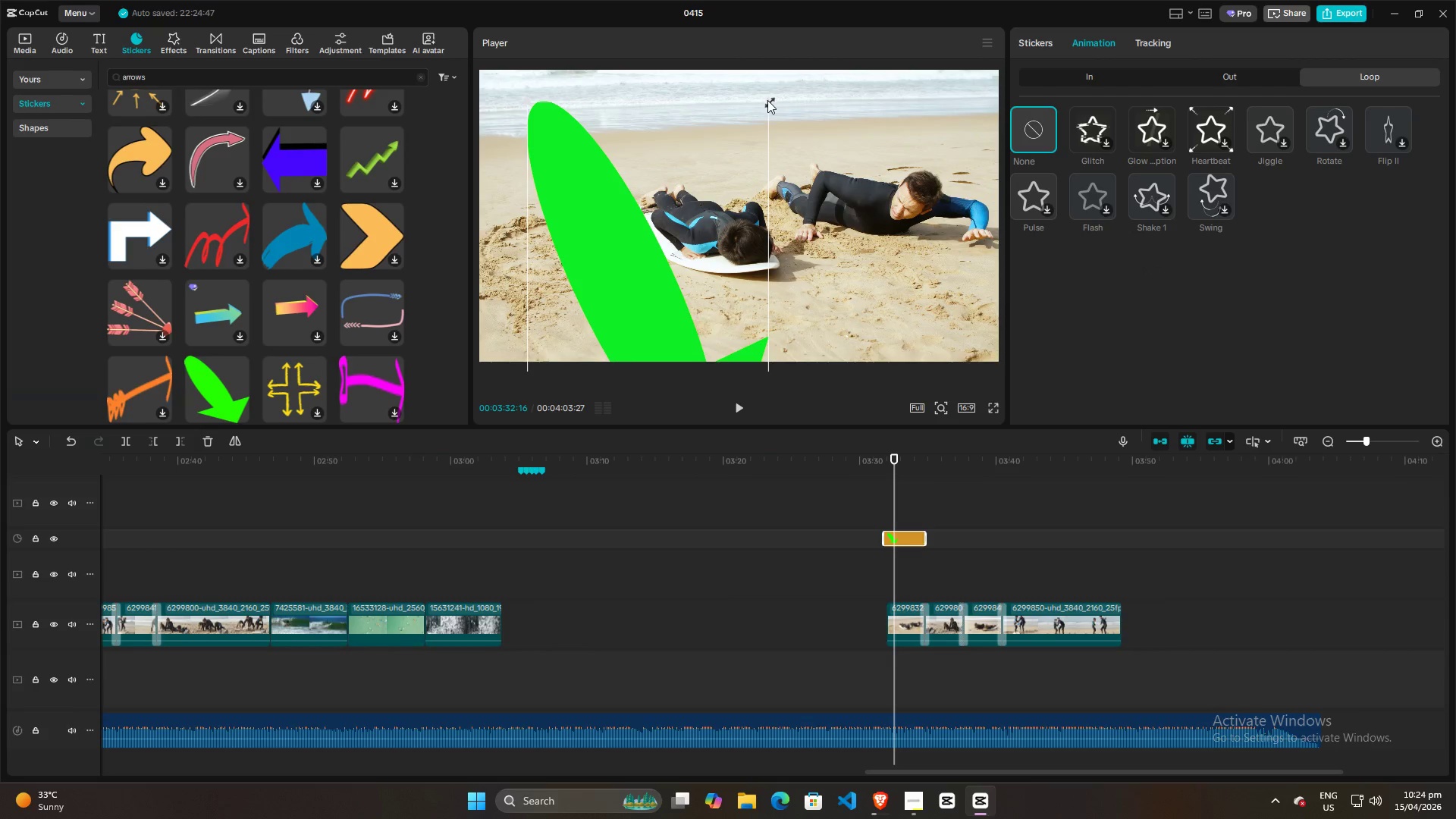 
left_click_drag(start_coordinate=[767, 100], to_coordinate=[585, 283])
 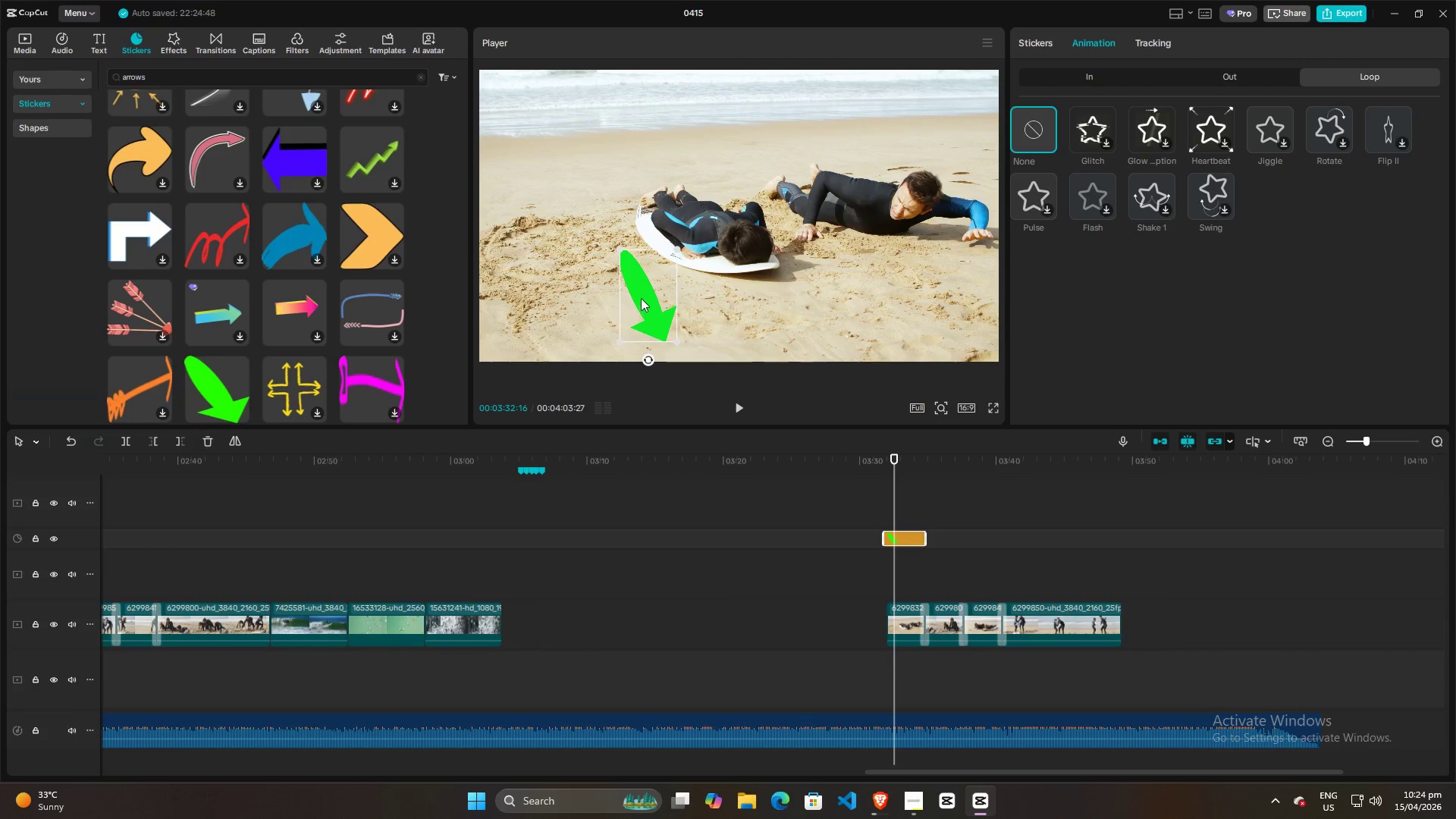 
left_click_drag(start_coordinate=[649, 296], to_coordinate=[588, 212])
 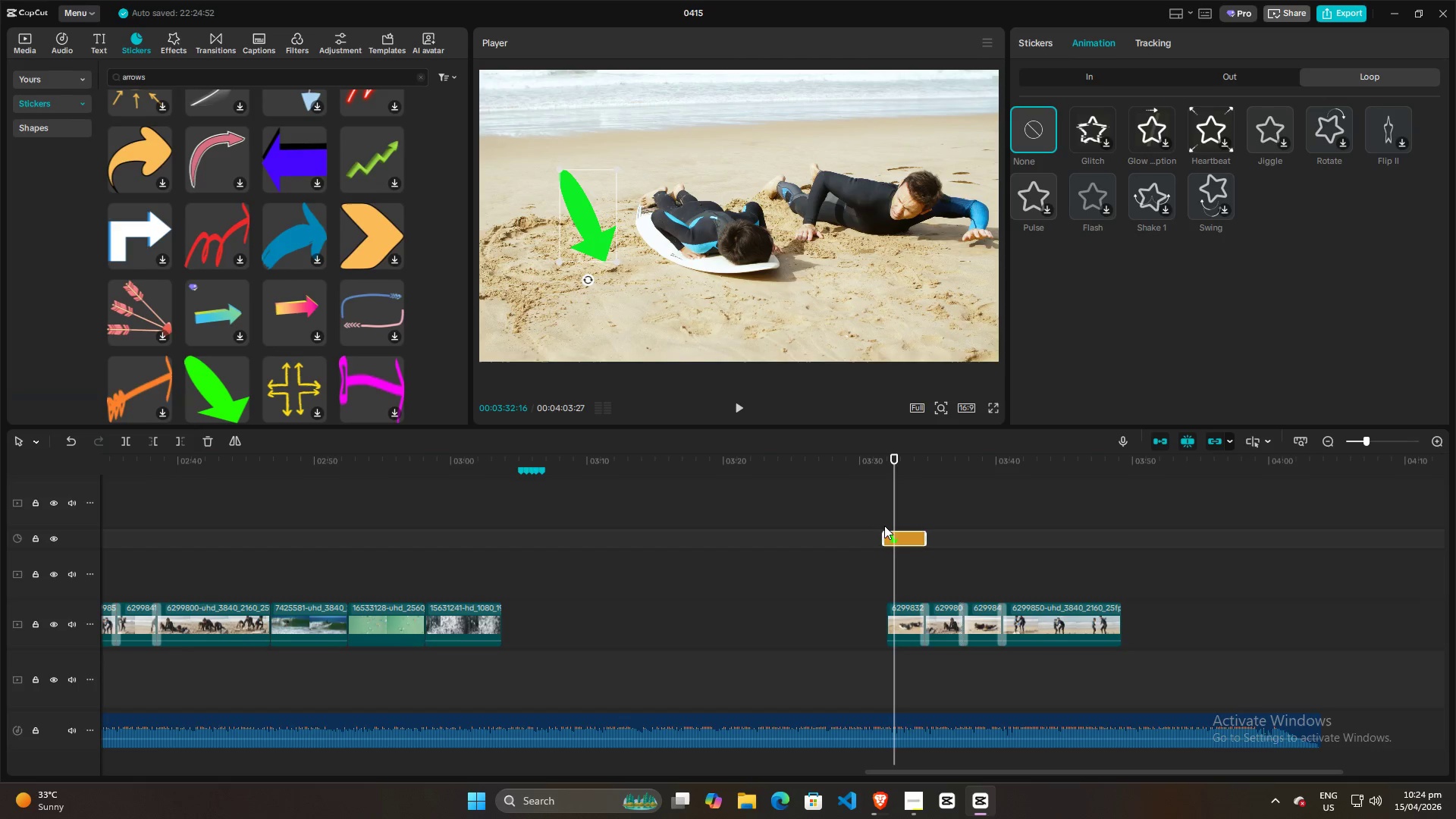 
left_click([902, 534])
 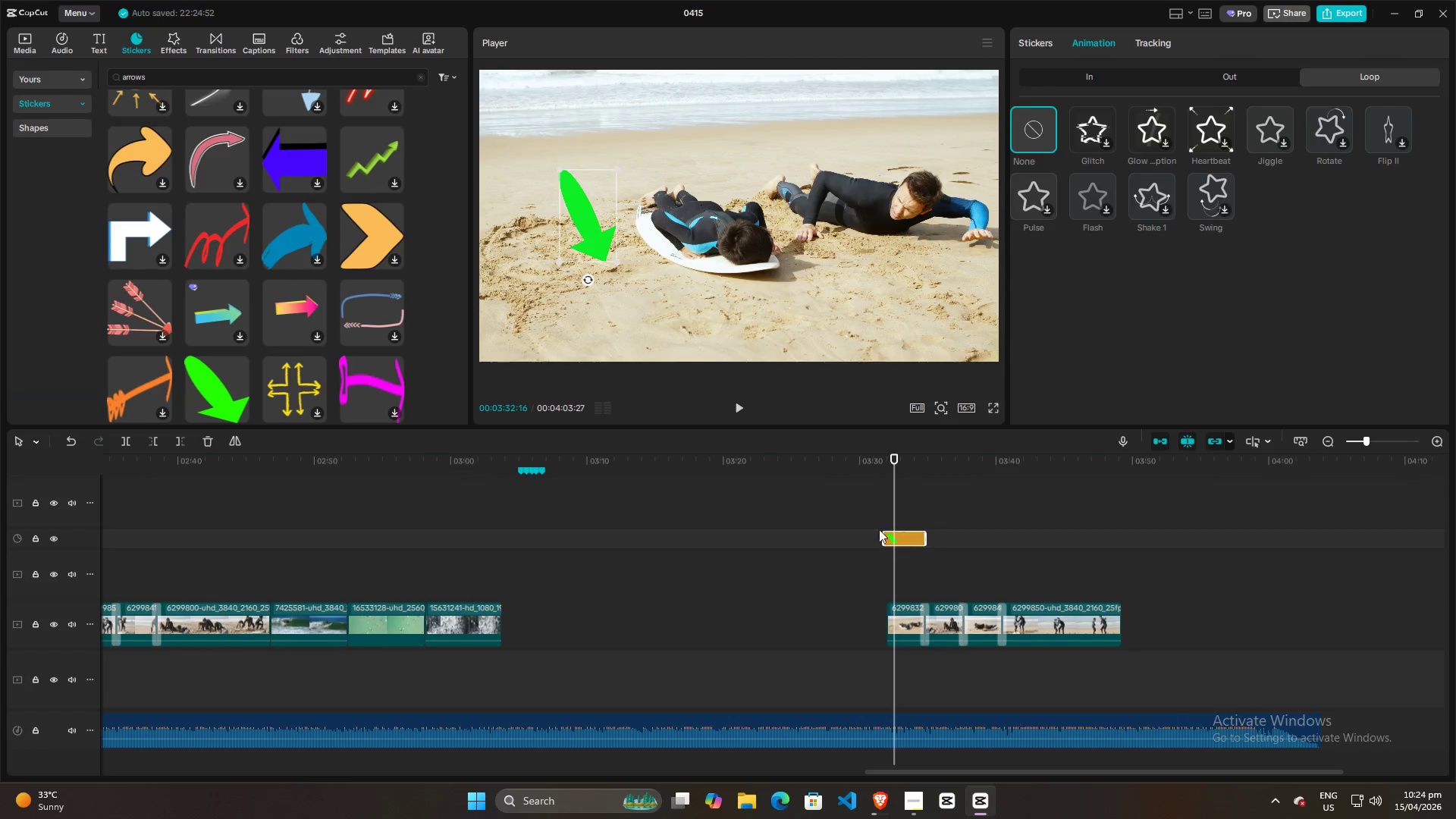 
key(Backspace)
 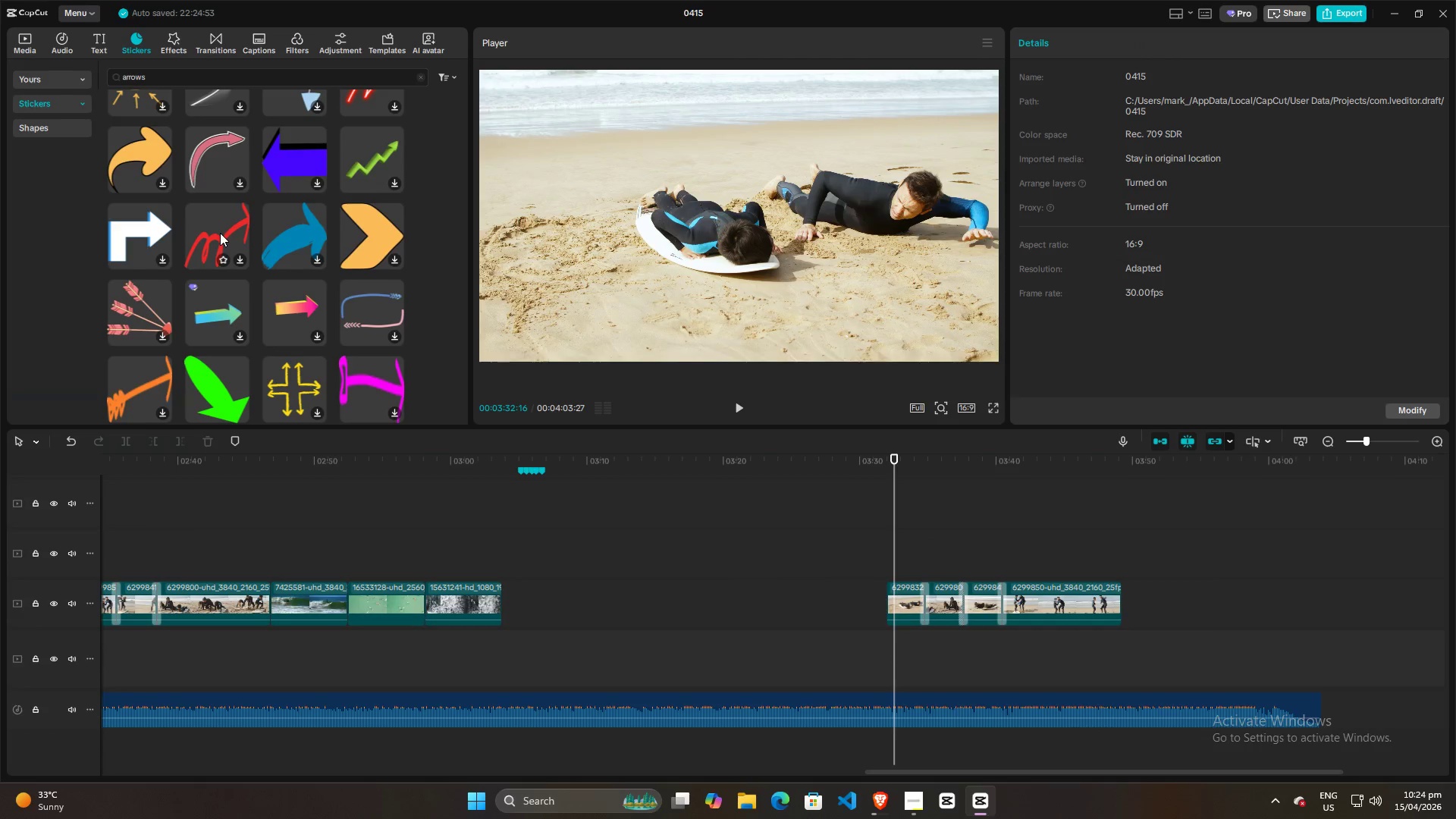 
left_click_drag(start_coordinate=[218, 234], to_coordinate=[886, 538])
 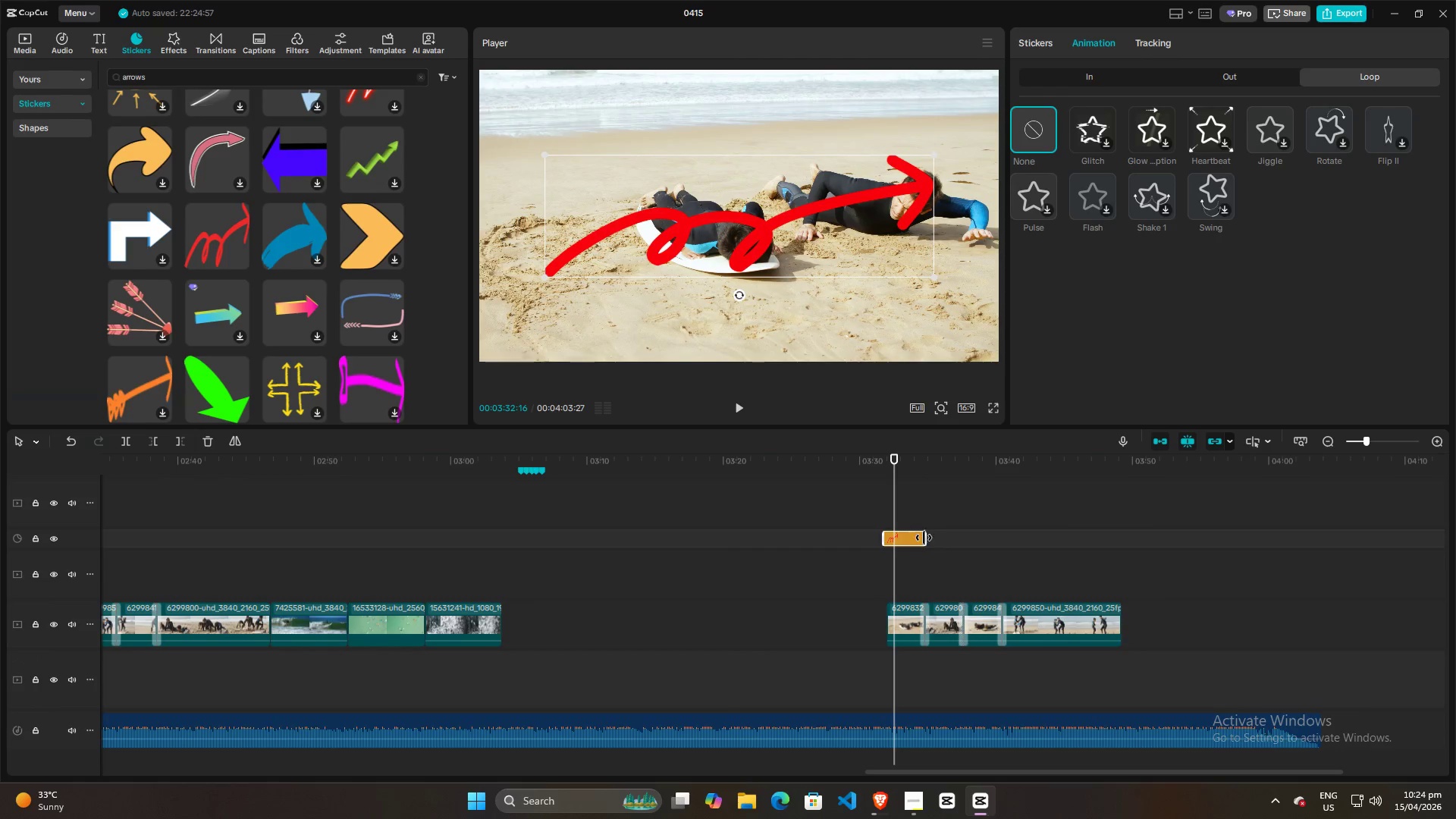 
key(Alt+AltLeft)
 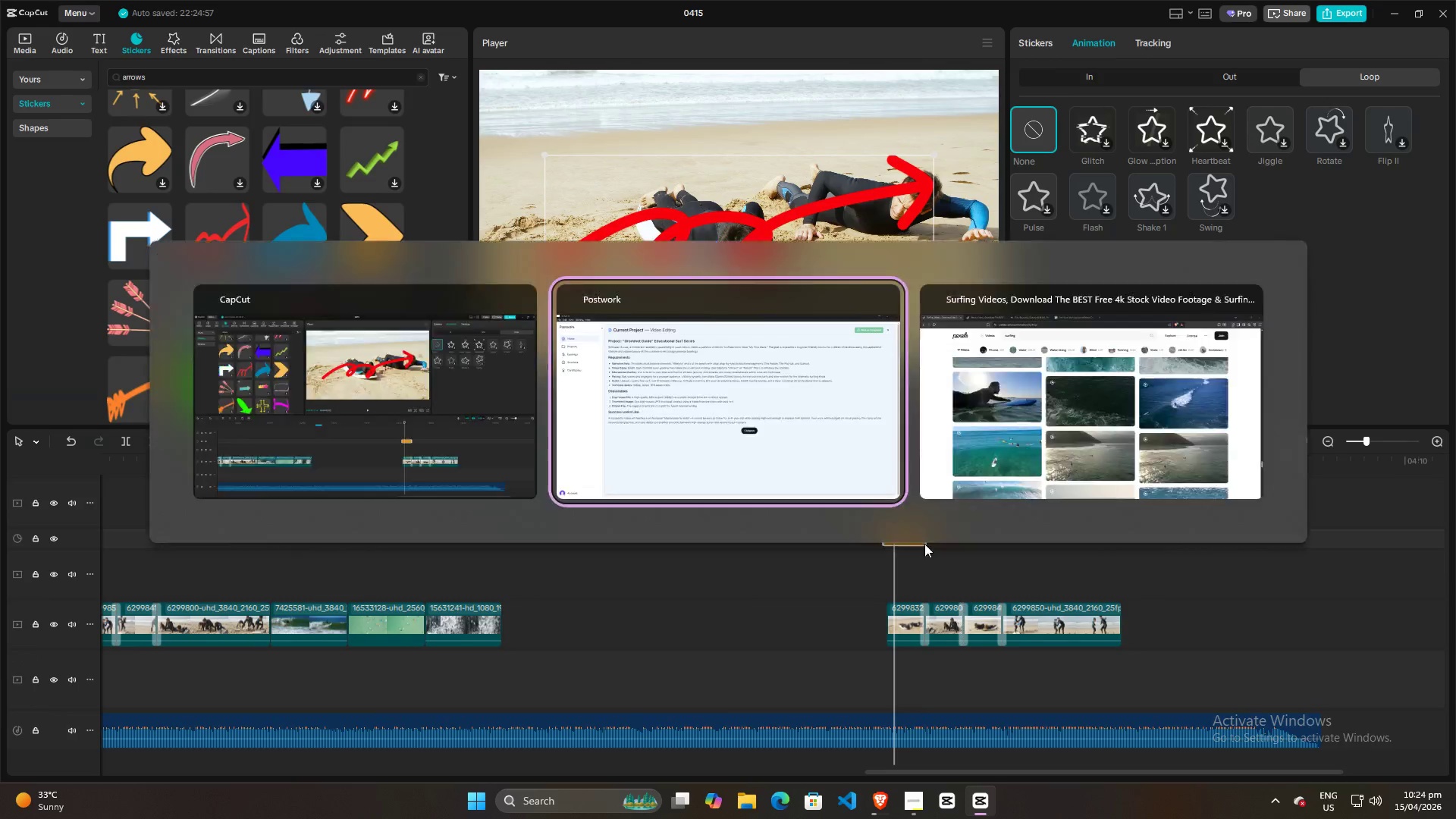 
key(Alt+Tab)